 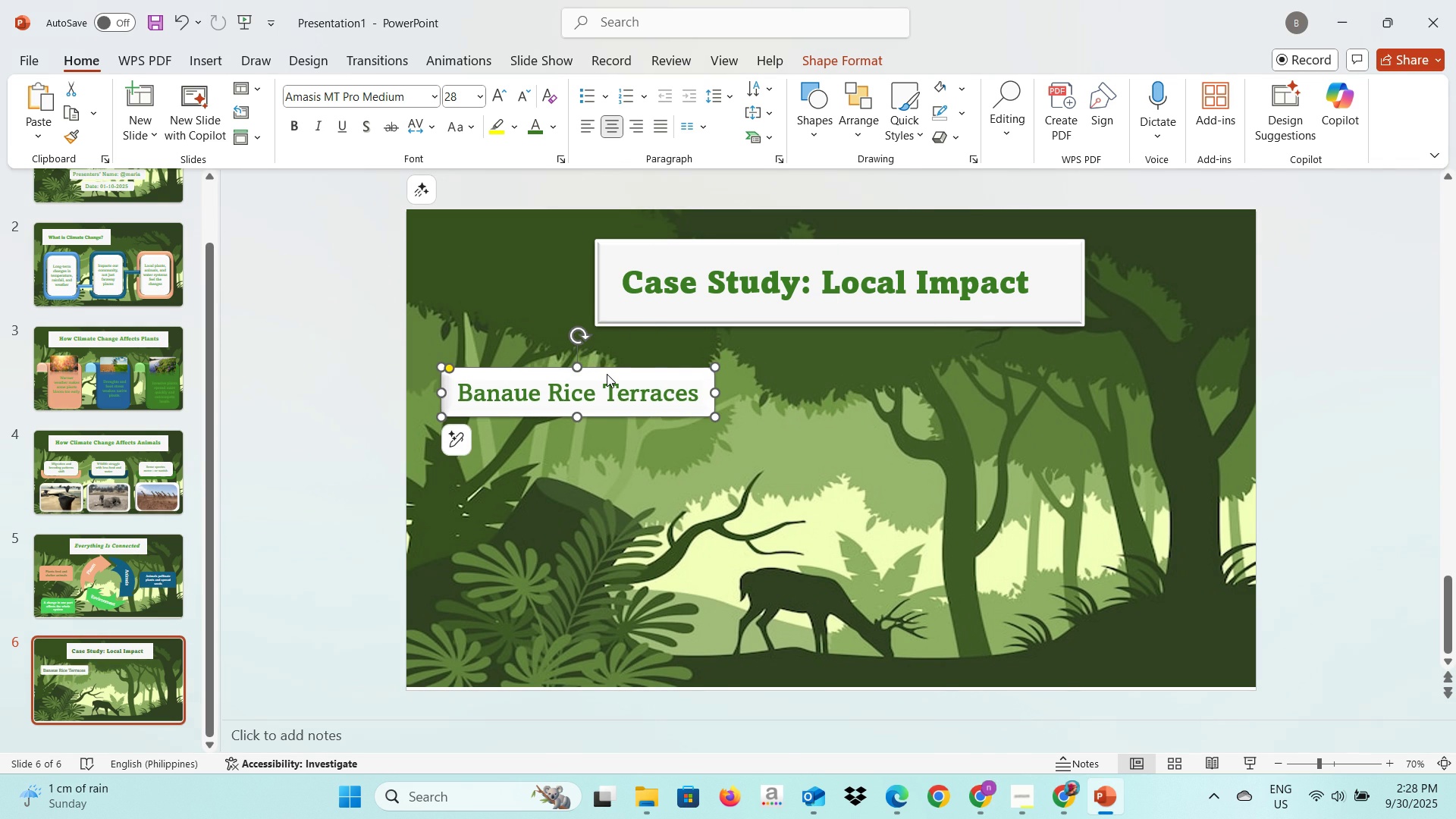 
key(Alt+Tab)
 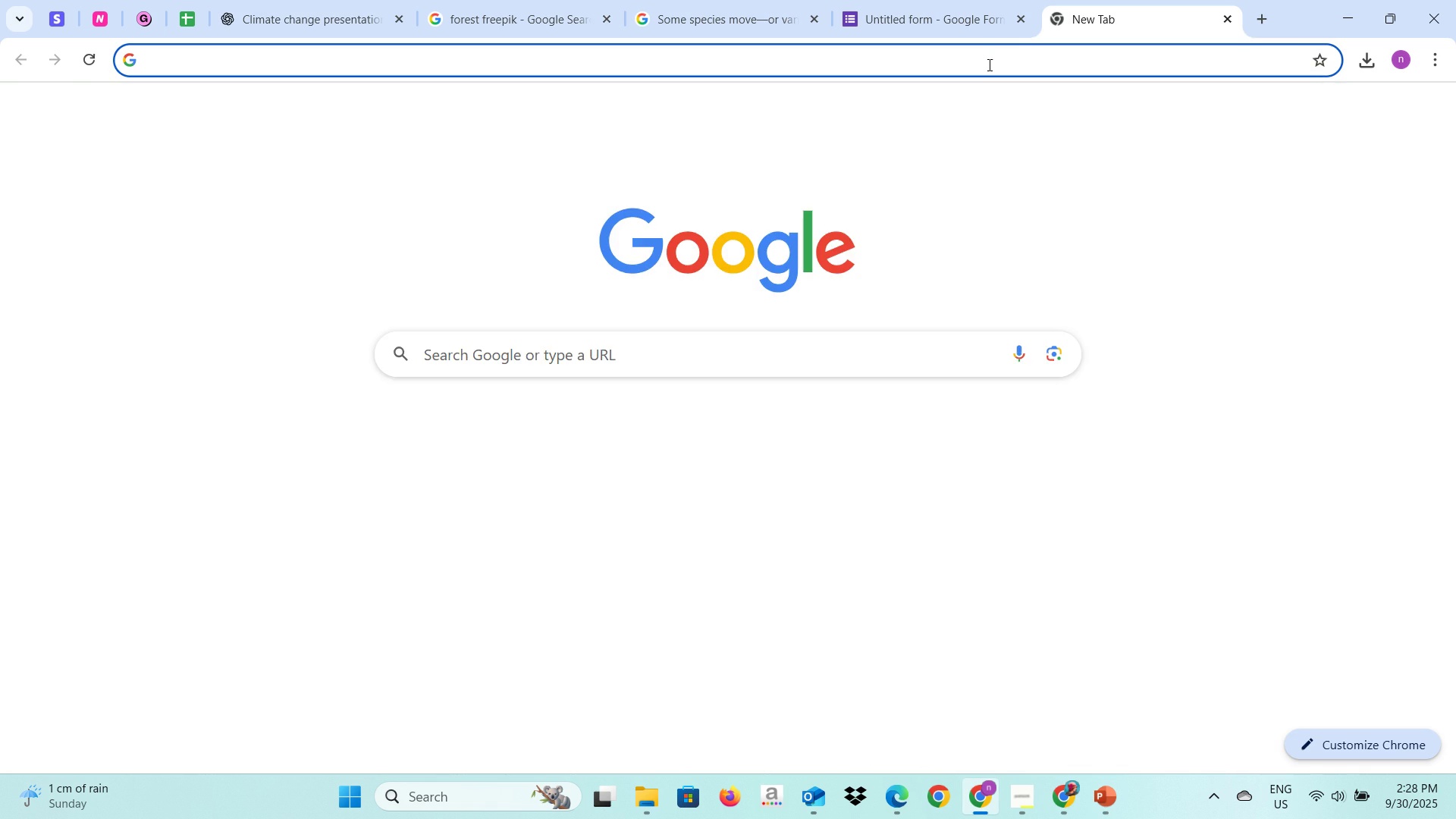 
type(Banaue )
 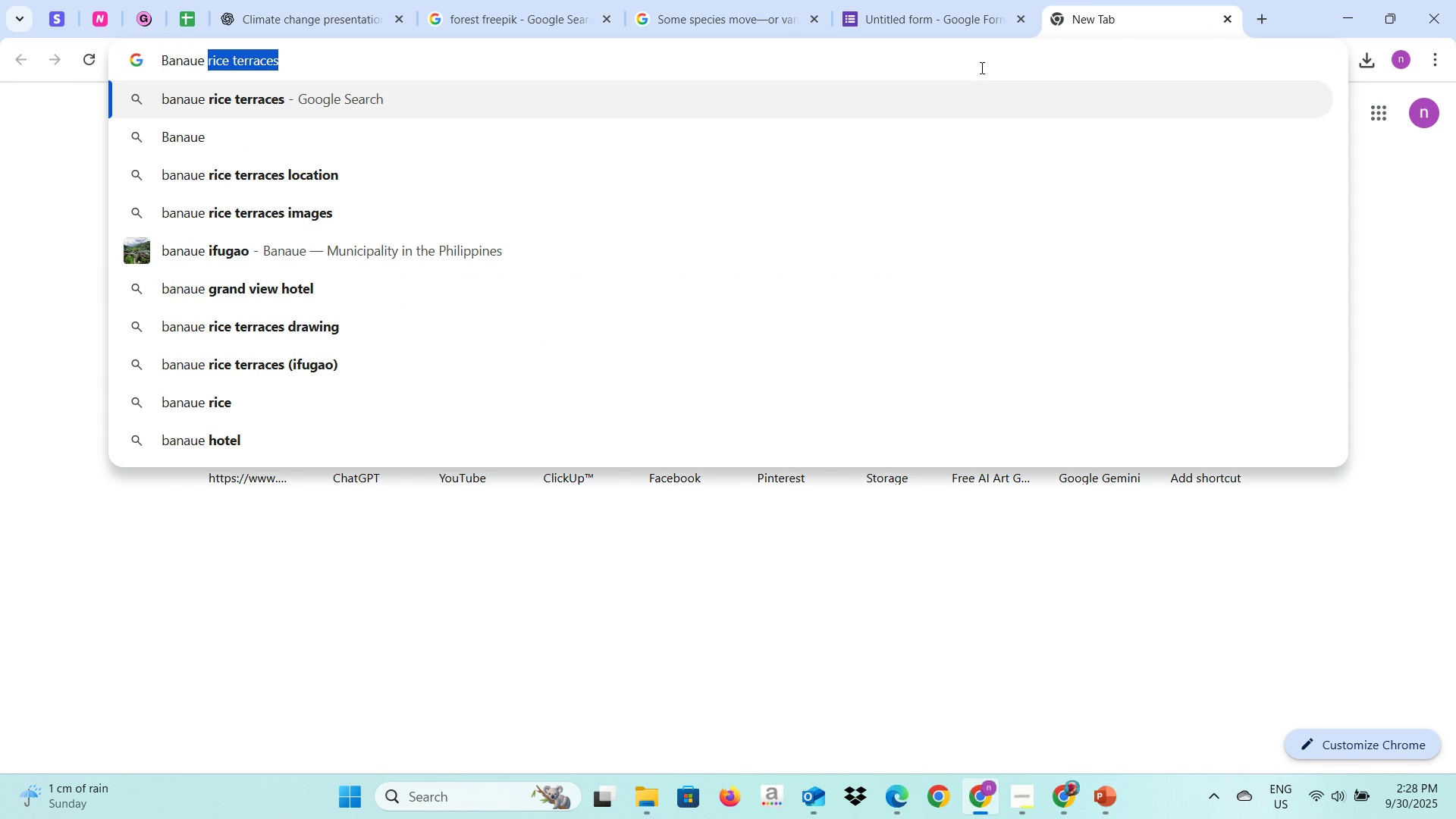 
key(Enter)
 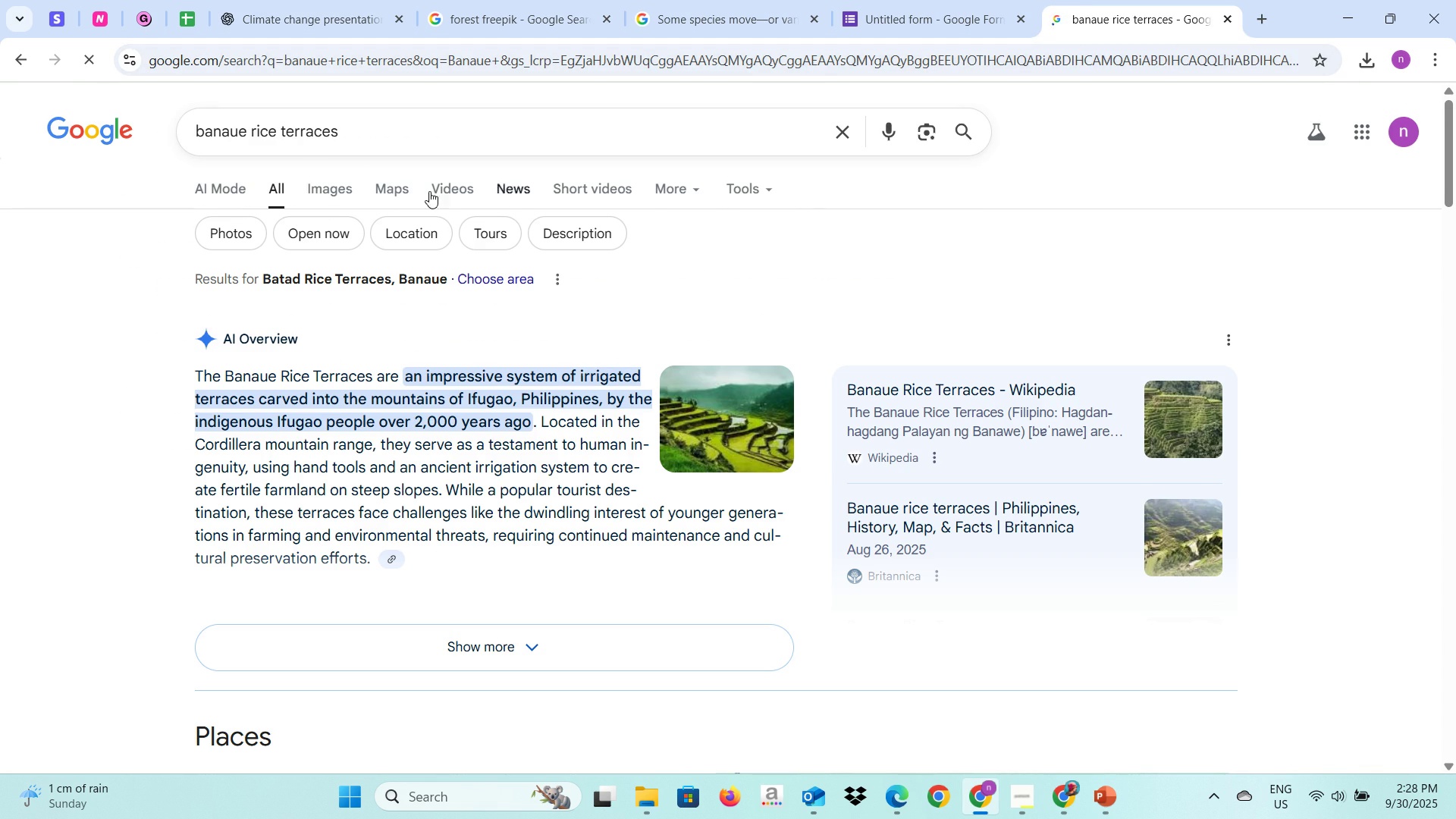 
left_click([312, 183])
 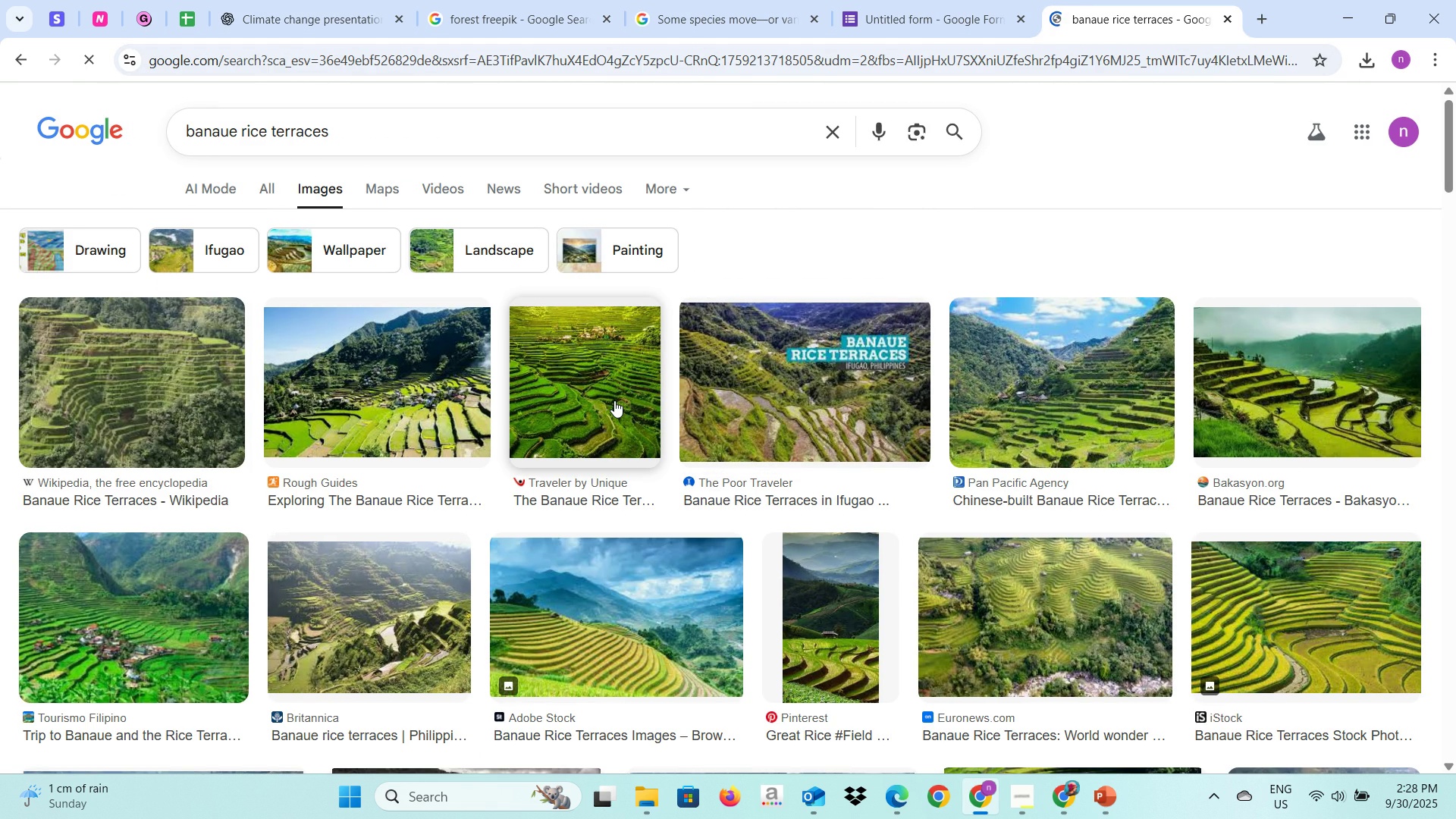 
left_click([615, 400])
 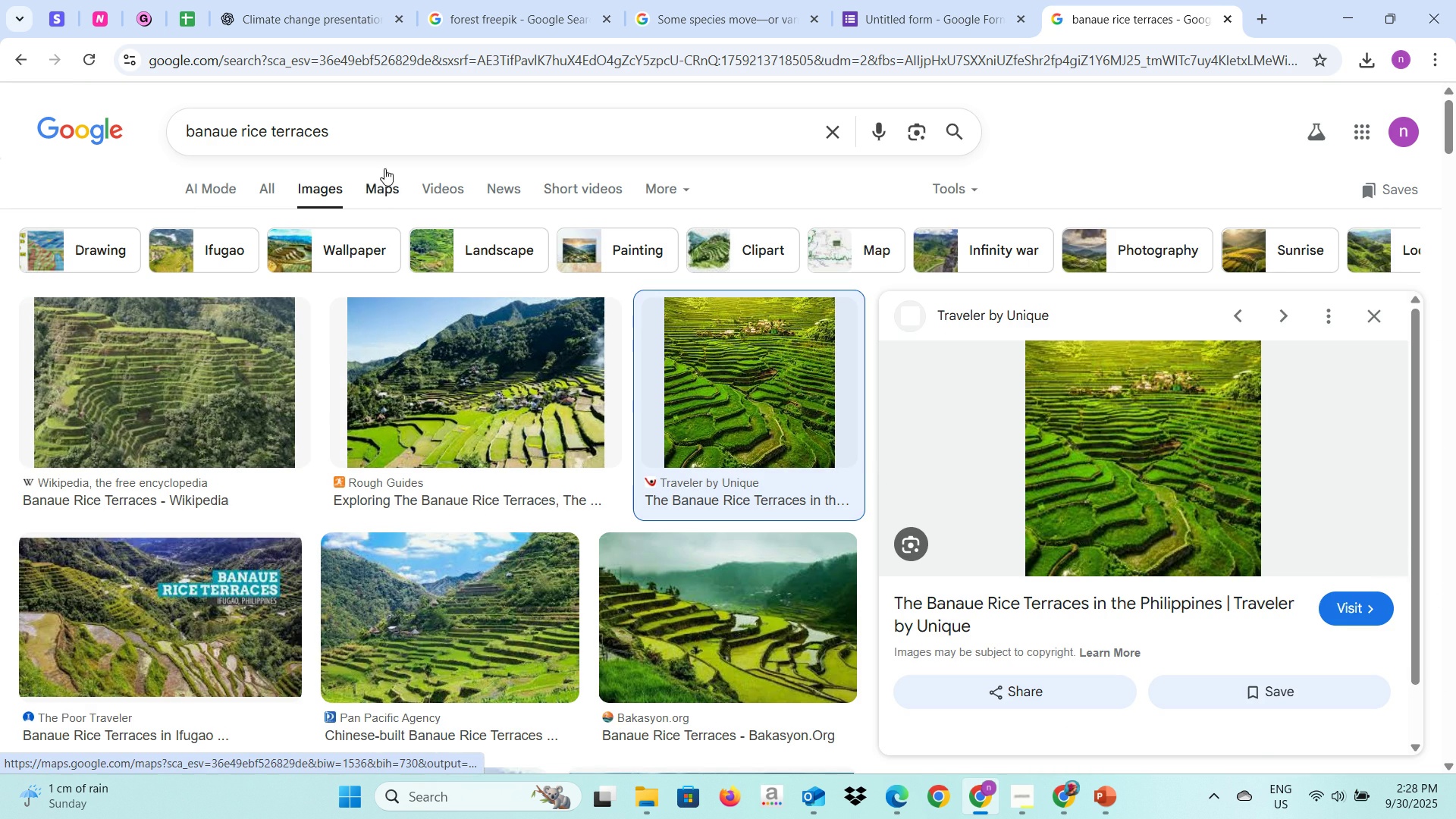 
type( freepik)
 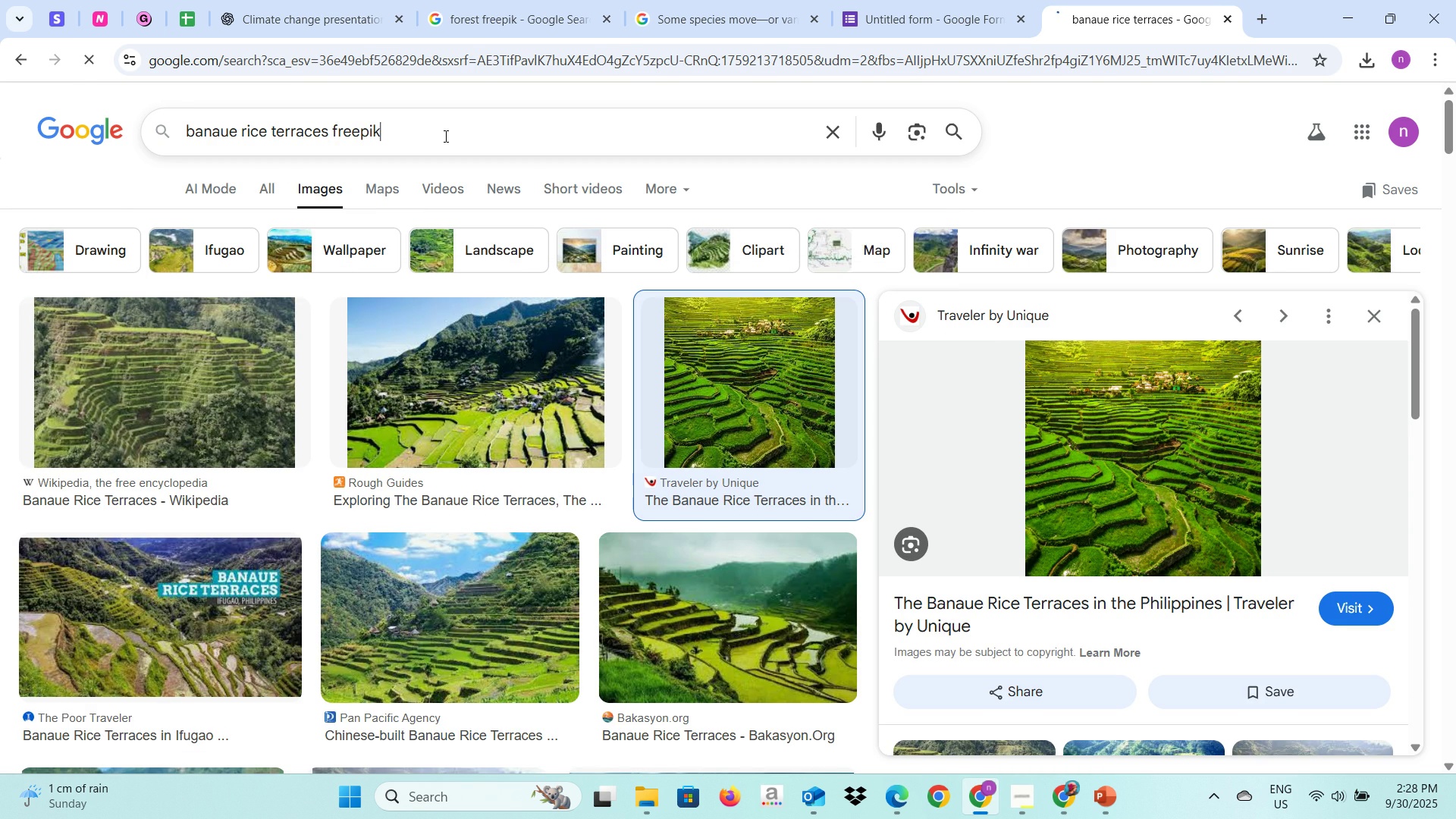 
key(Enter)
 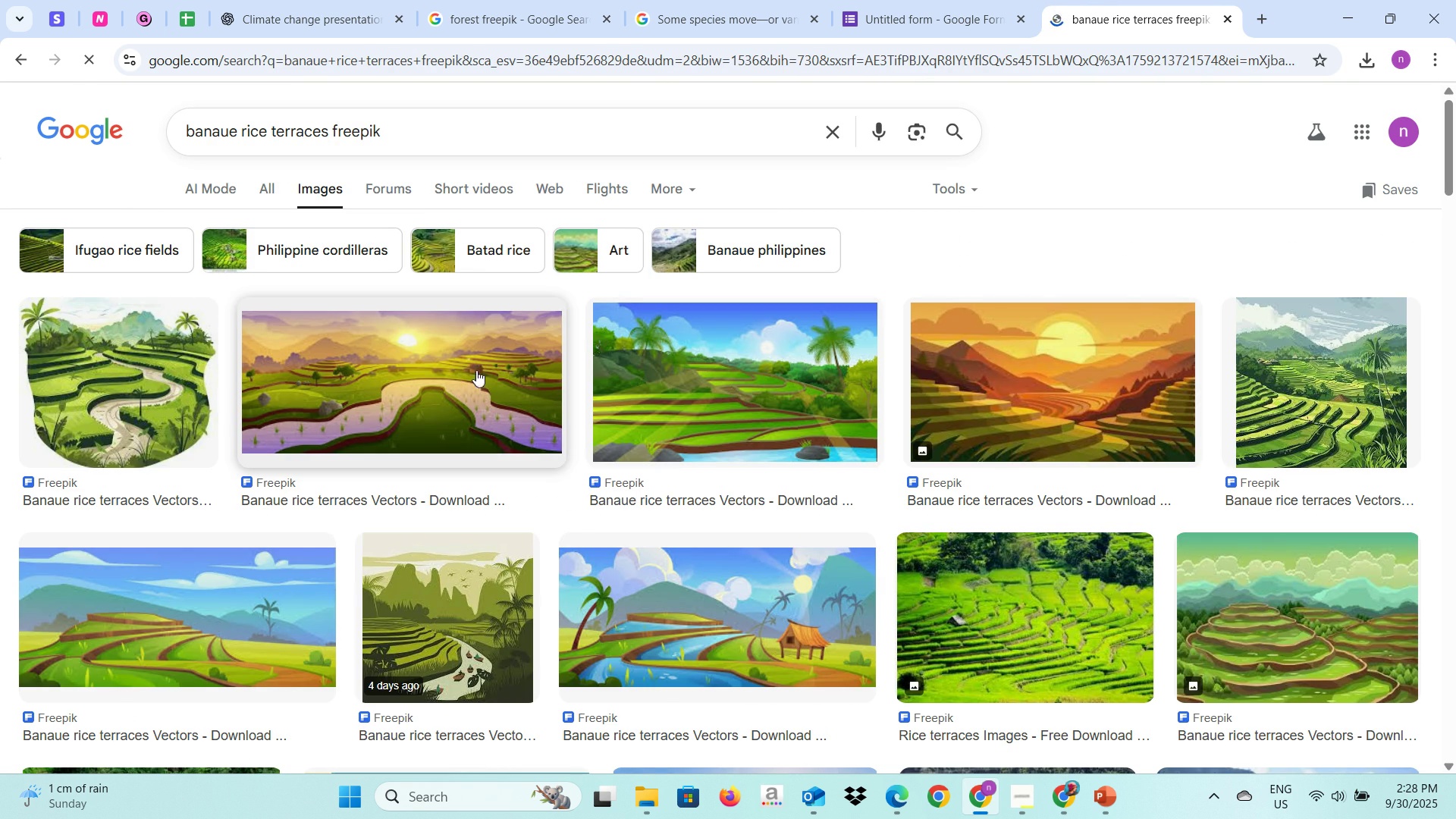 
left_click([1270, 390])
 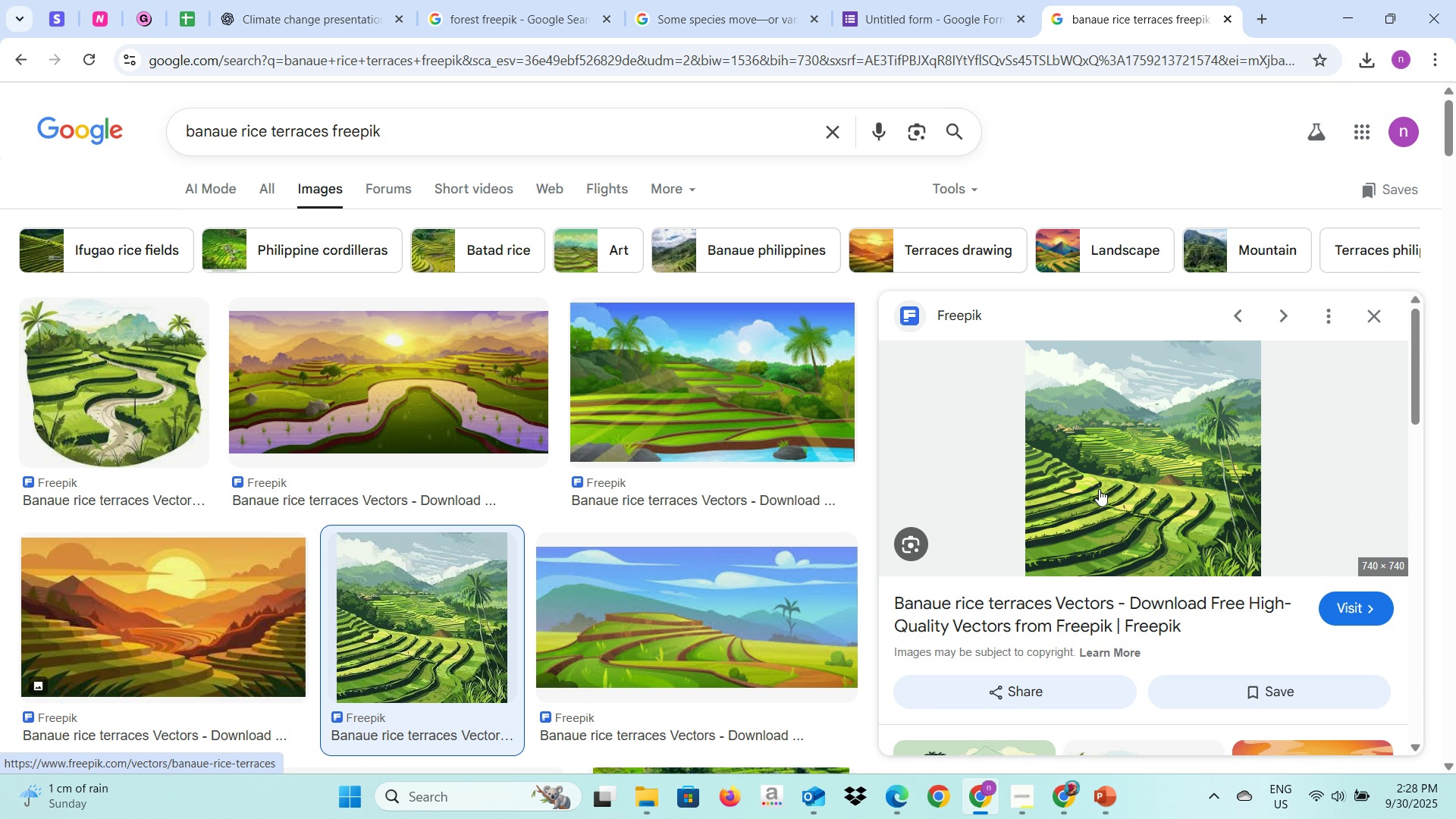 
scroll: coordinate [594, 400], scroll_direction: down, amount: 11.0
 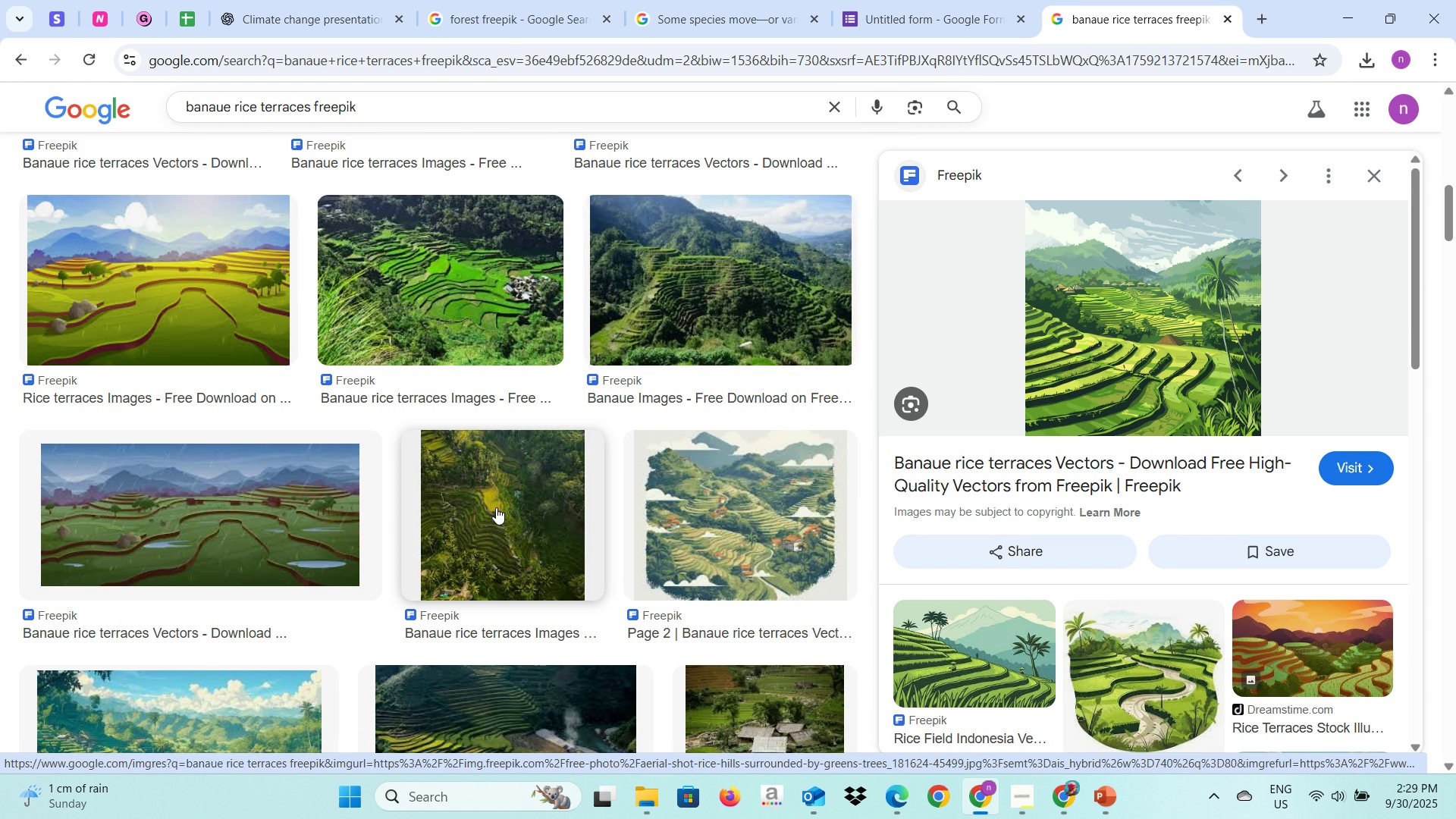 
scroll: coordinate [578, 515], scroll_direction: down, amount: 5.0
 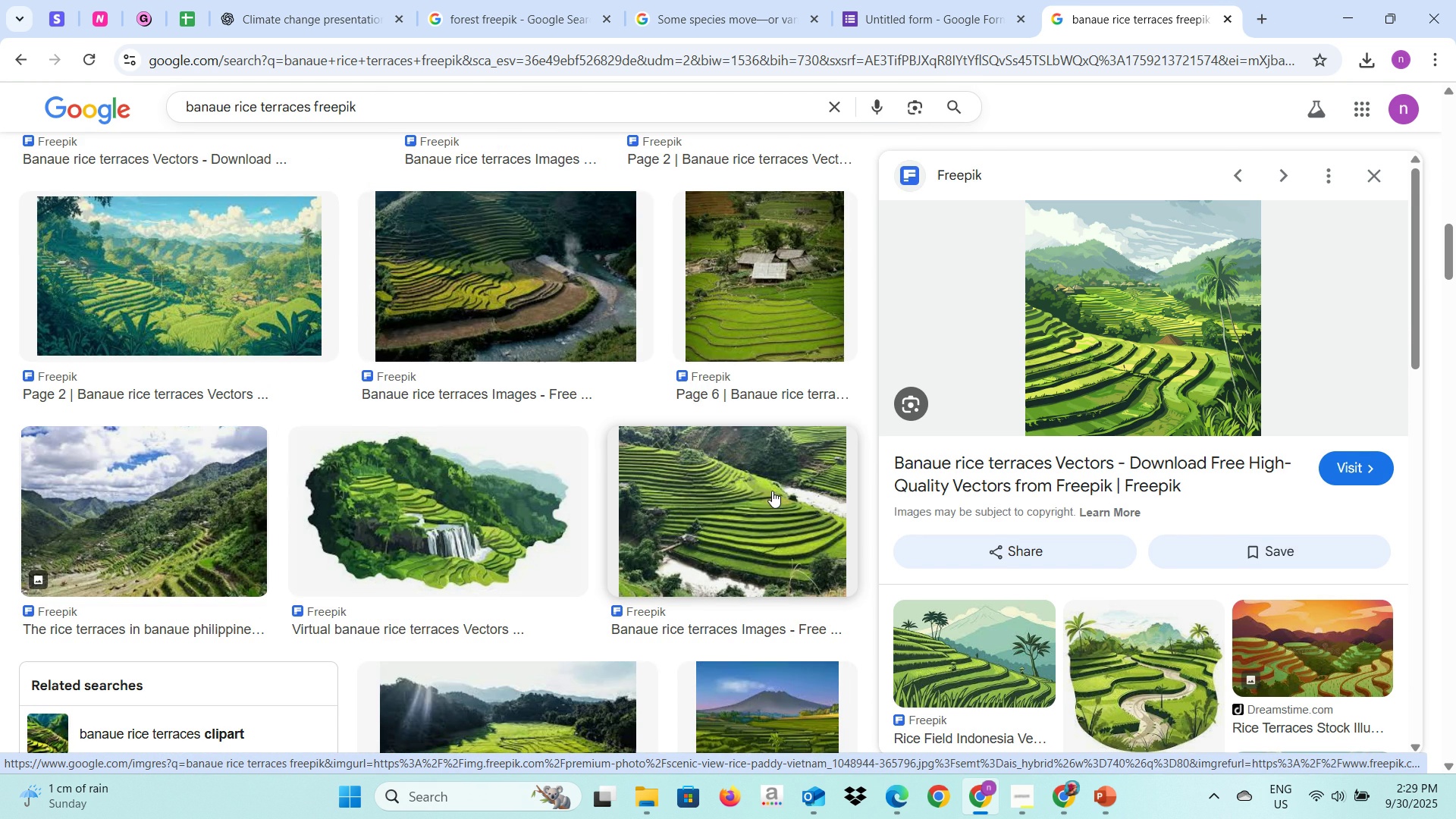 
scroll: coordinate [510, 446], scroll_direction: up, amount: 20.0
 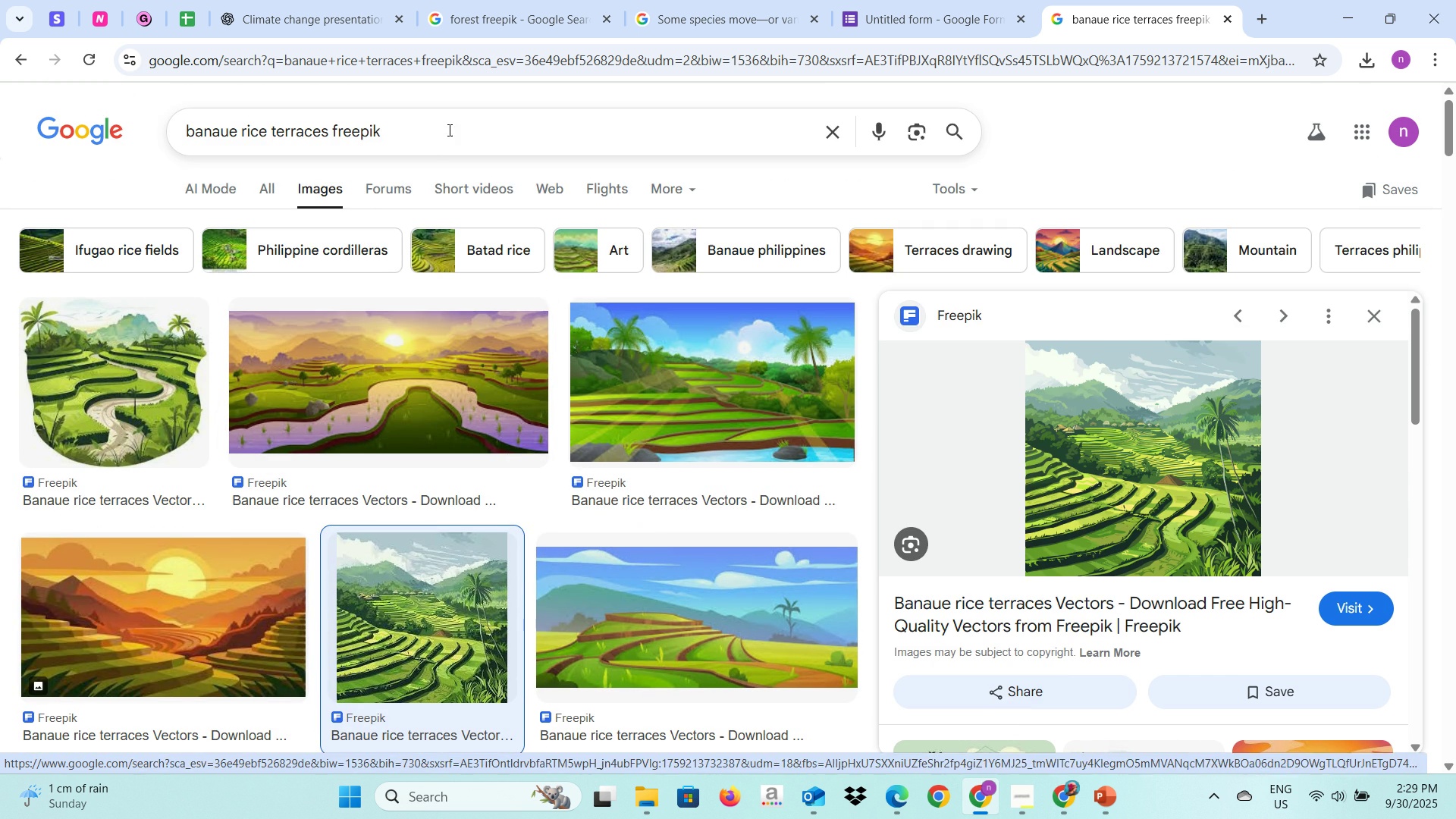 
left_click([448, 130])